 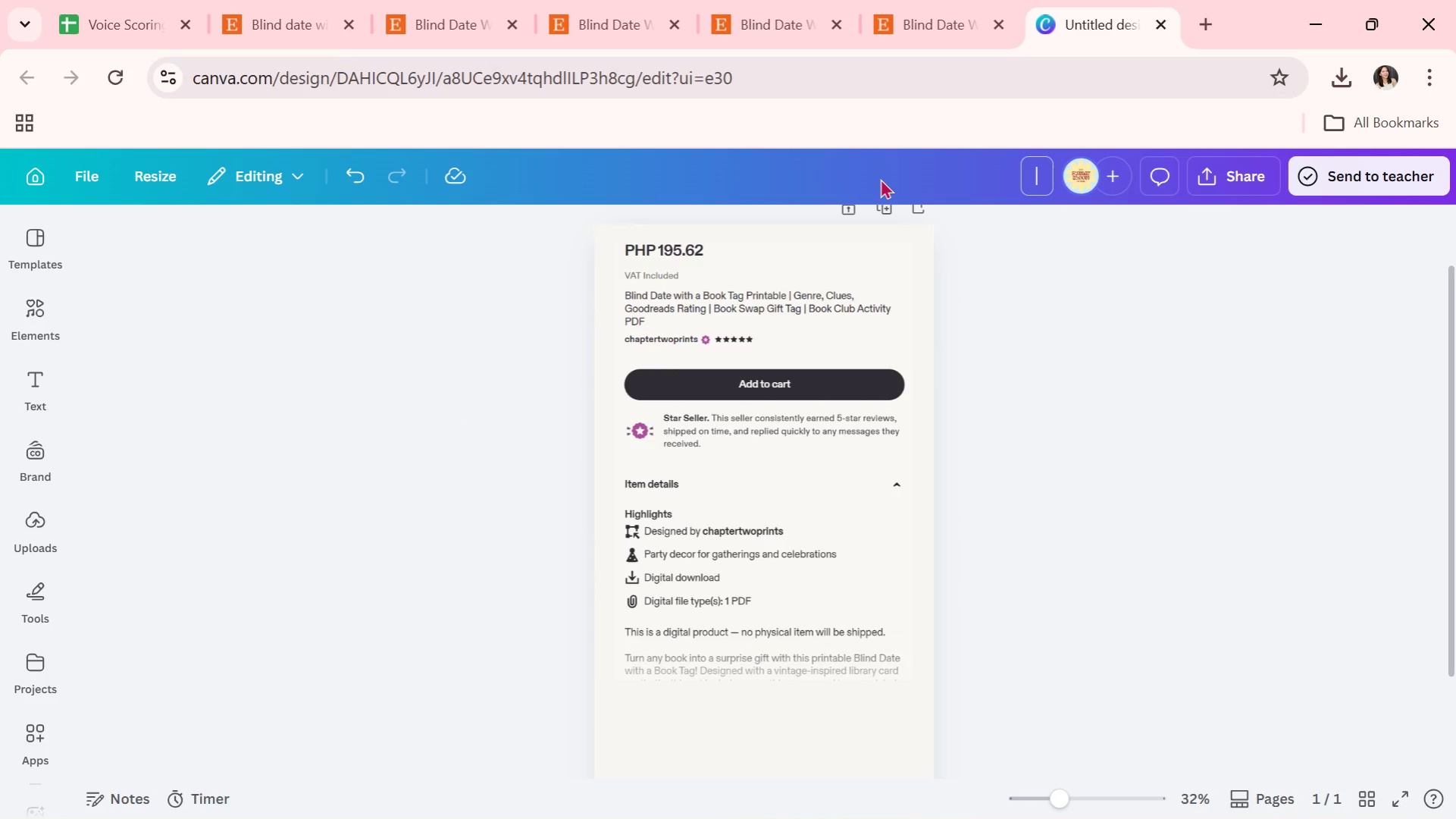 
key(Control+V)
 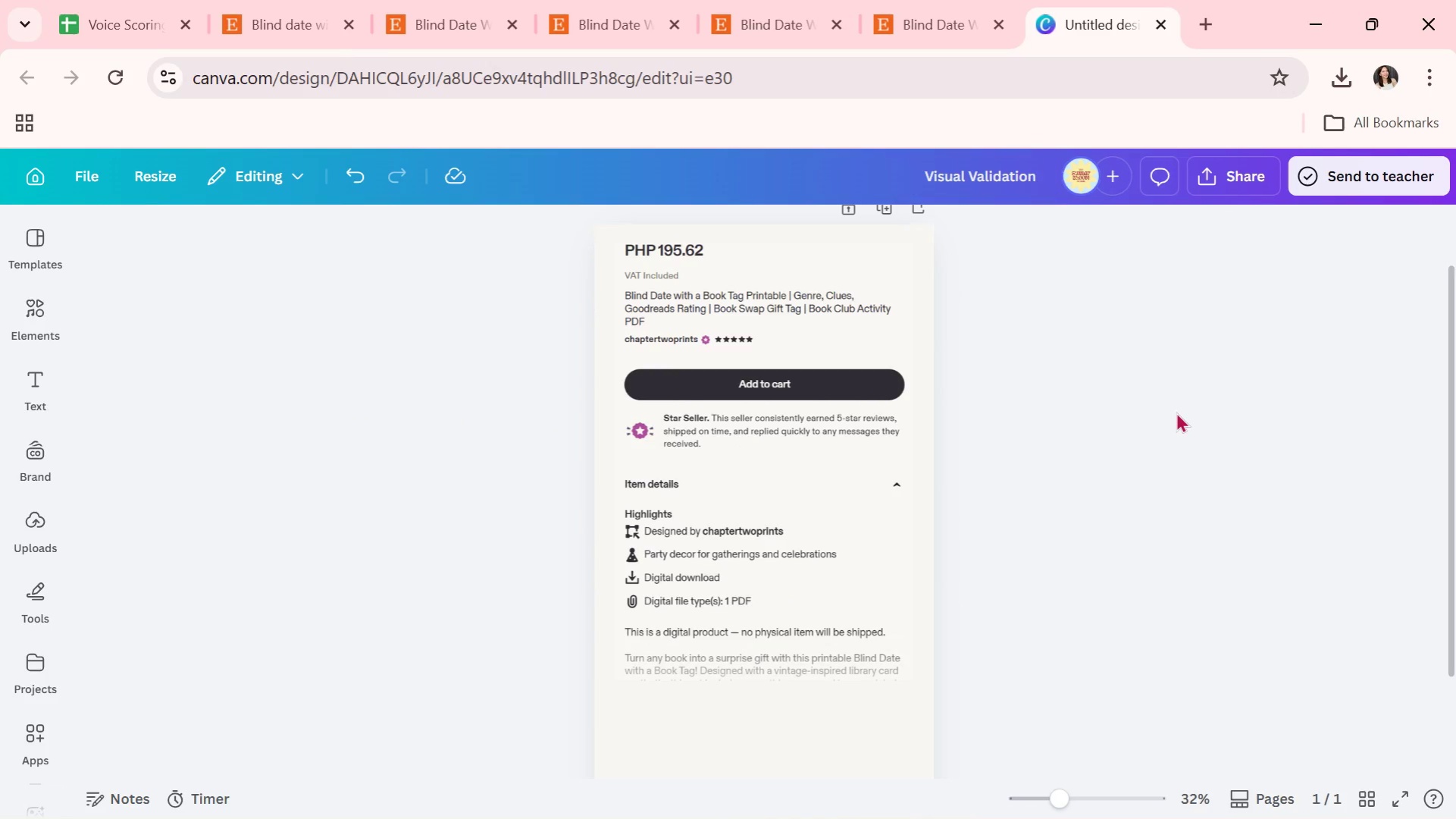 
double_click([1176, 413])
 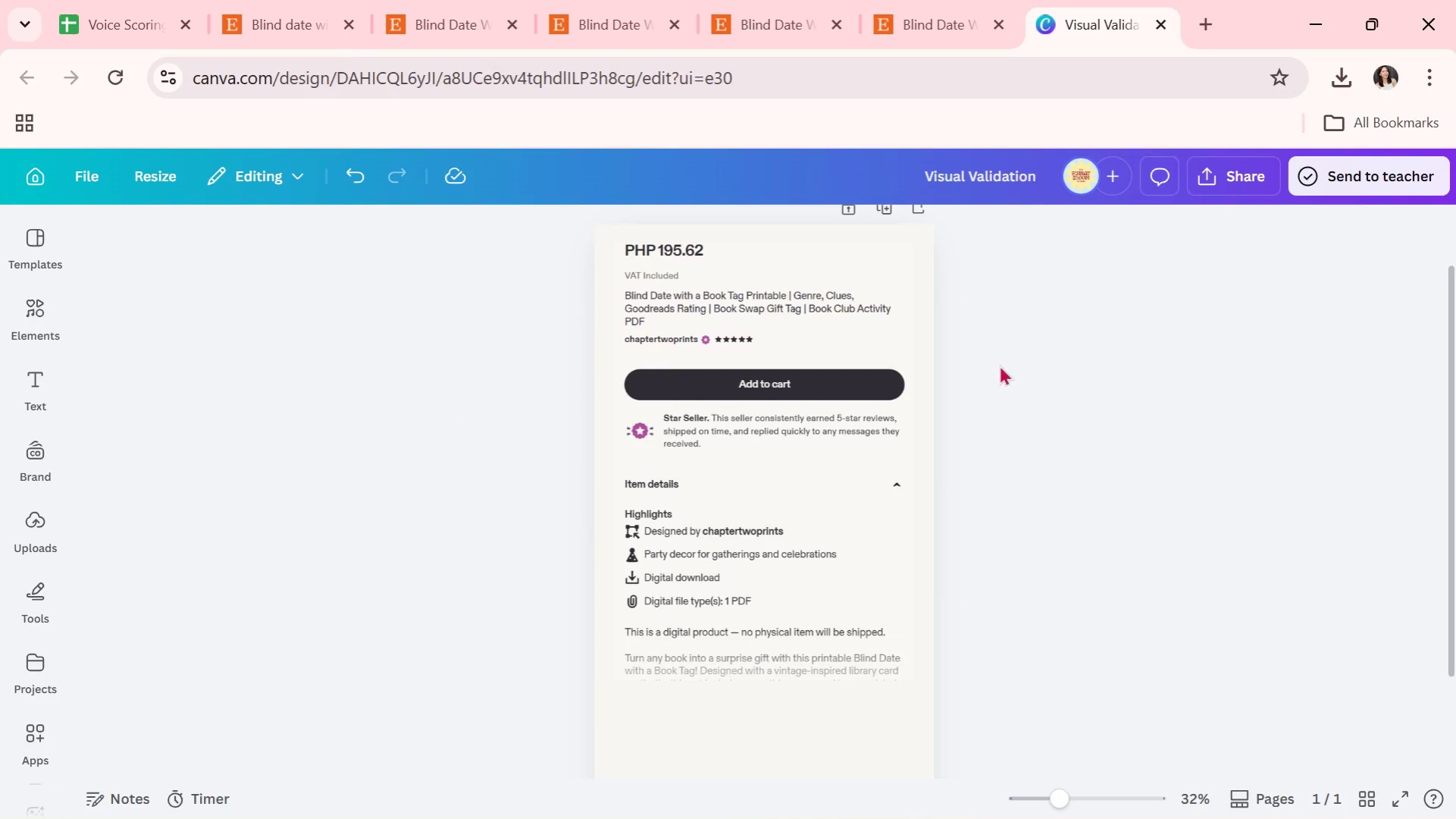 
key(Alt+AltLeft)
 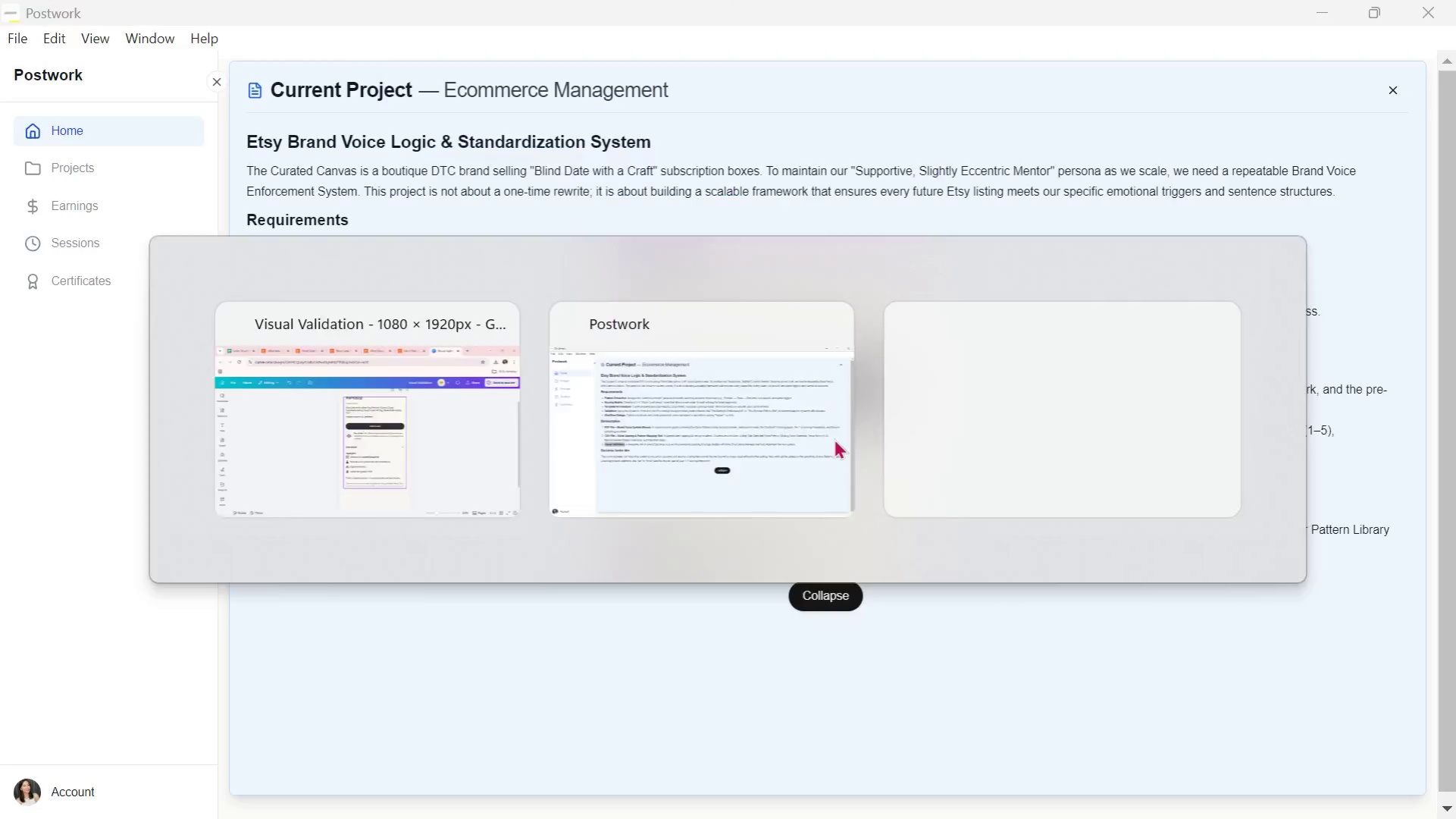 
key(Alt+Tab)